 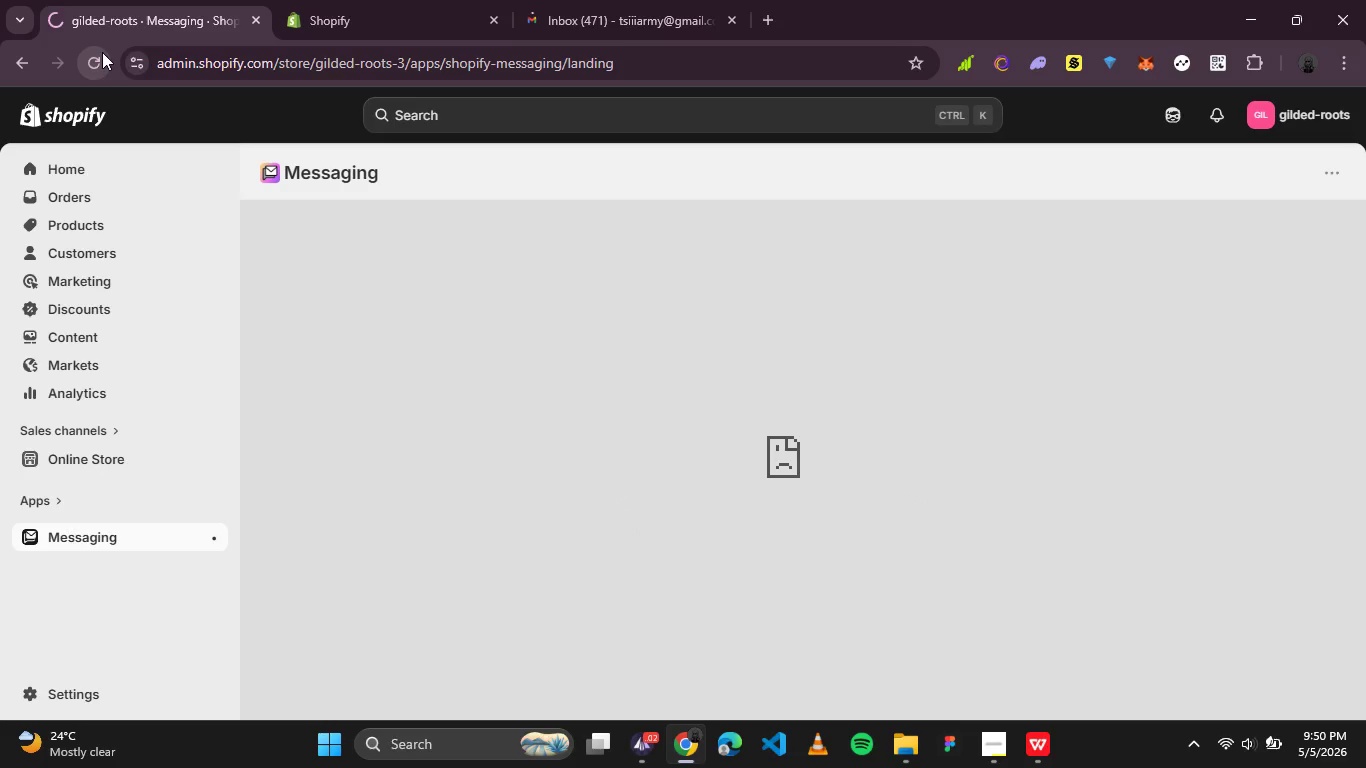 
left_click([574, 0])
 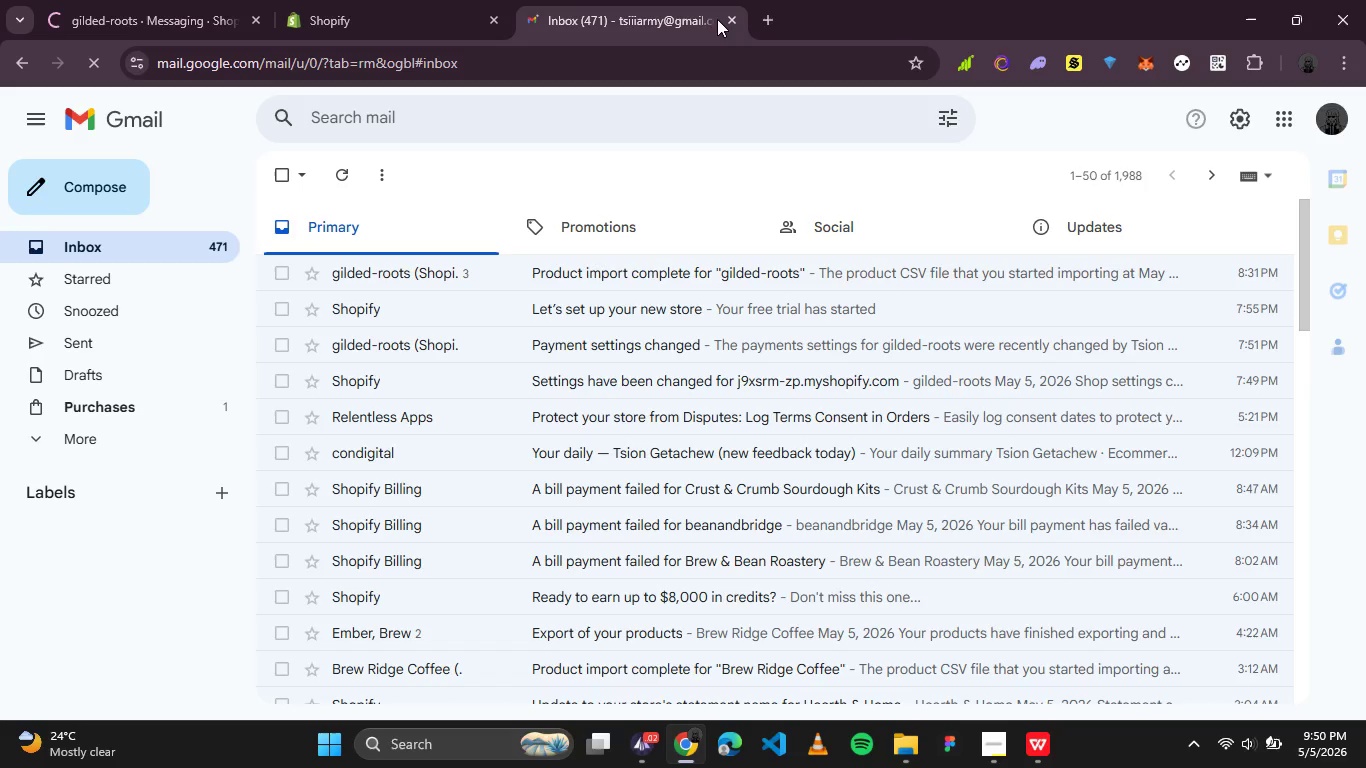 
left_click([720, 18])
 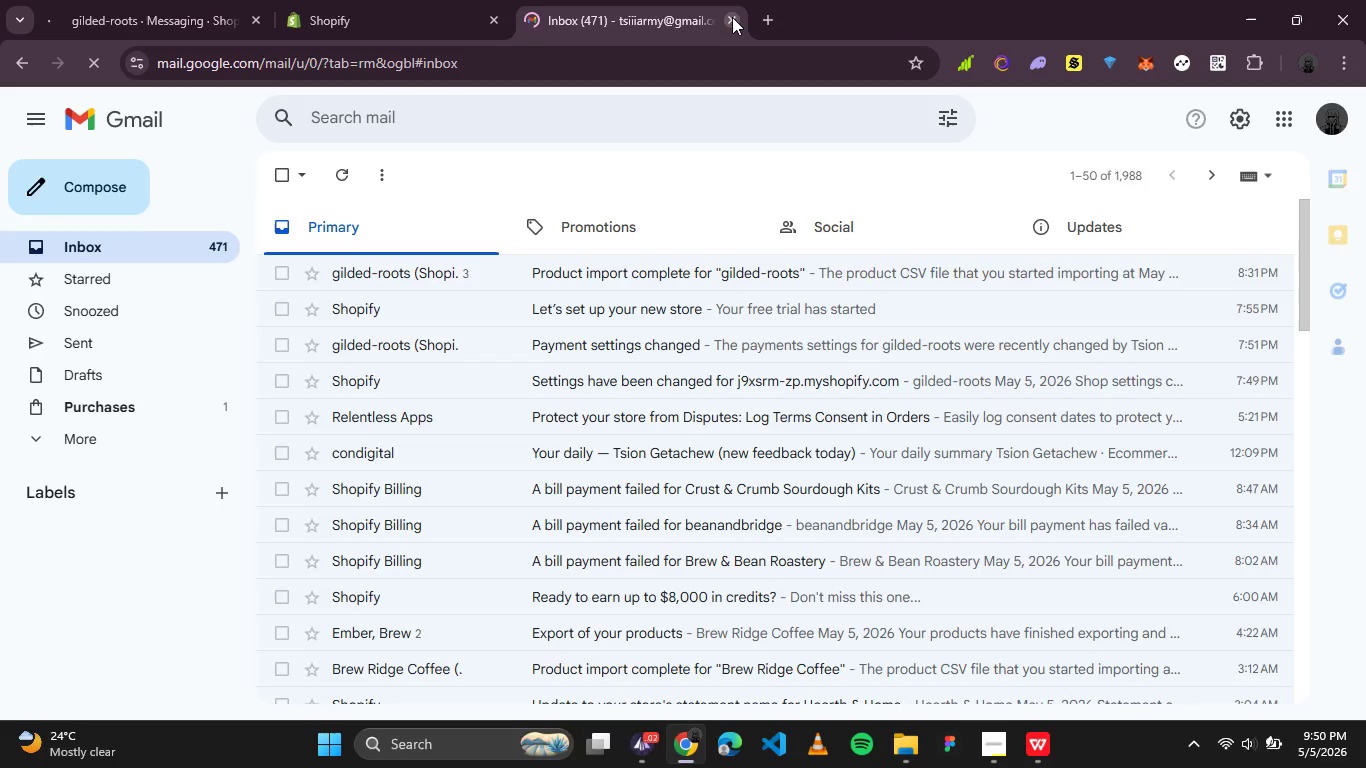 
left_click([732, 17])
 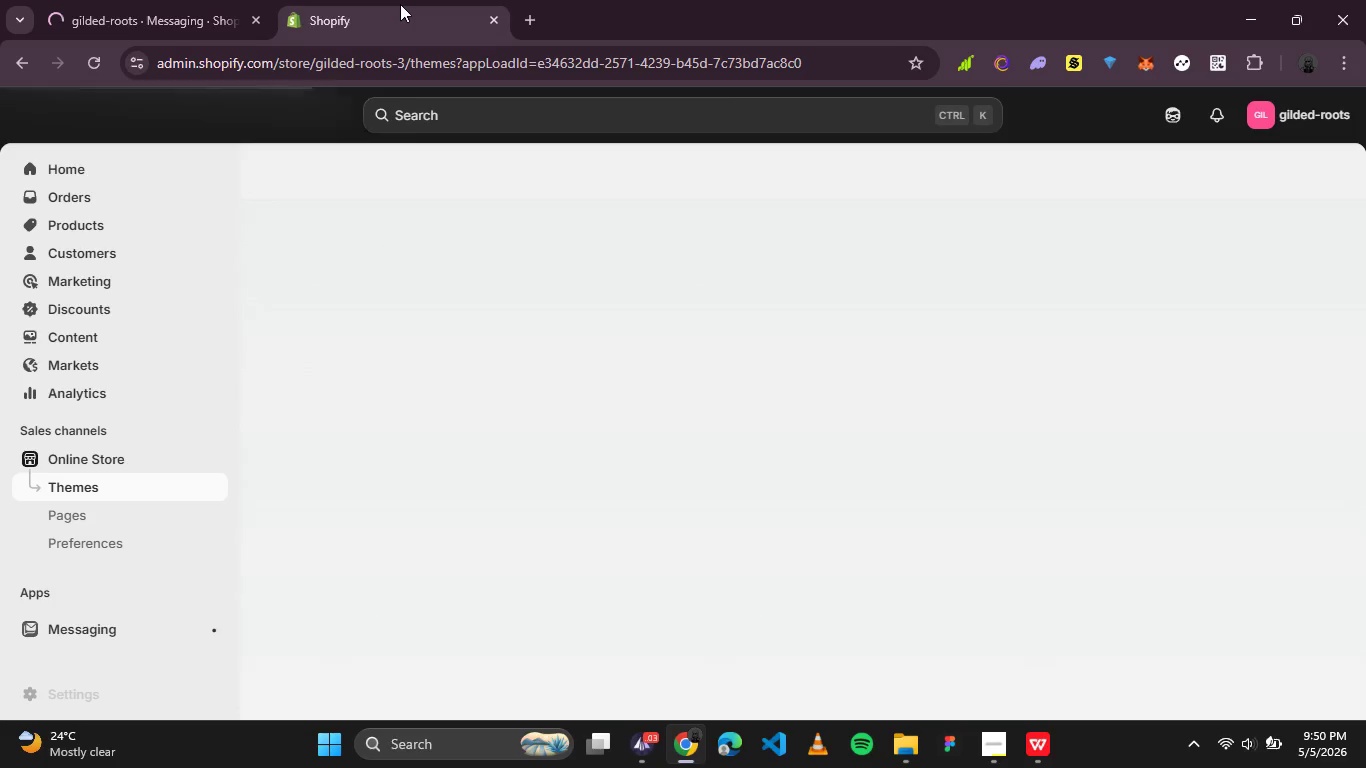 
left_click([400, 4])
 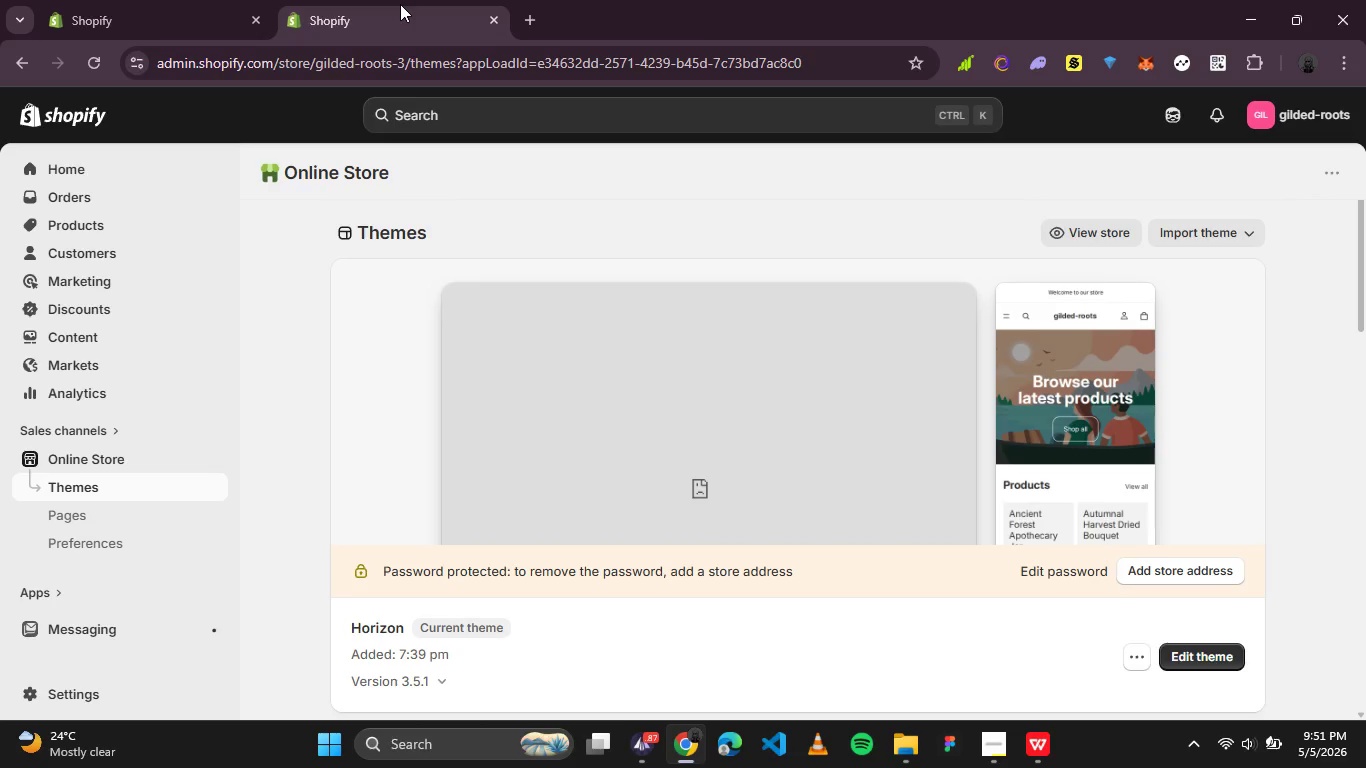 
wait(43.78)
 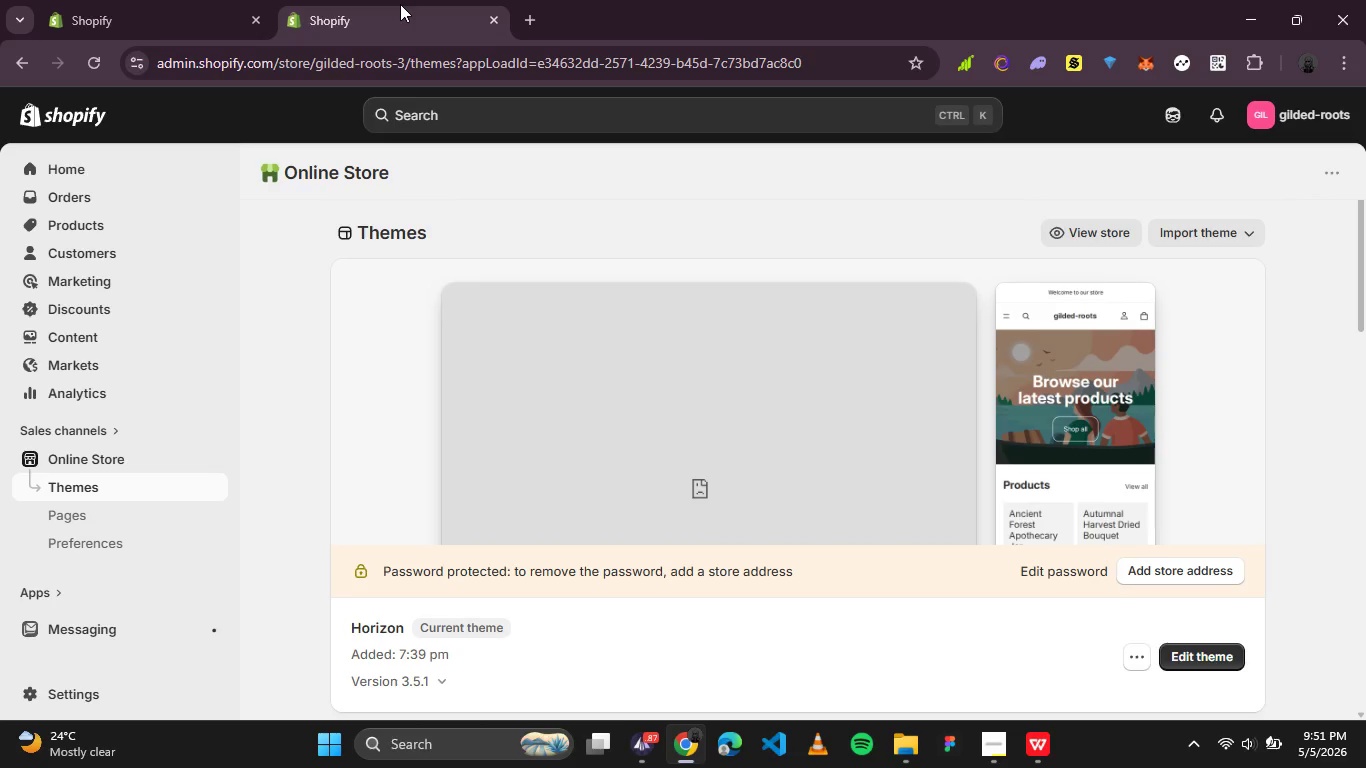 
left_click([1215, 574])
 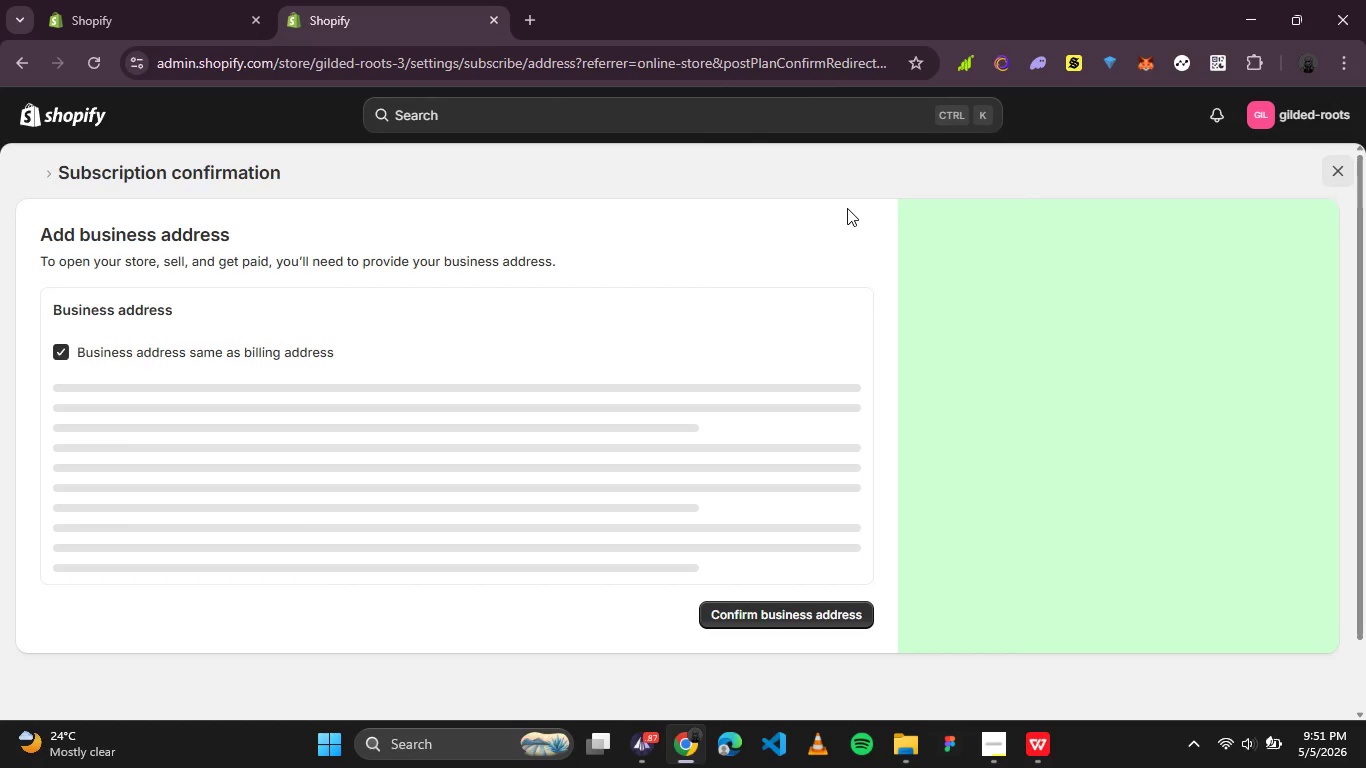 
wait(11.8)
 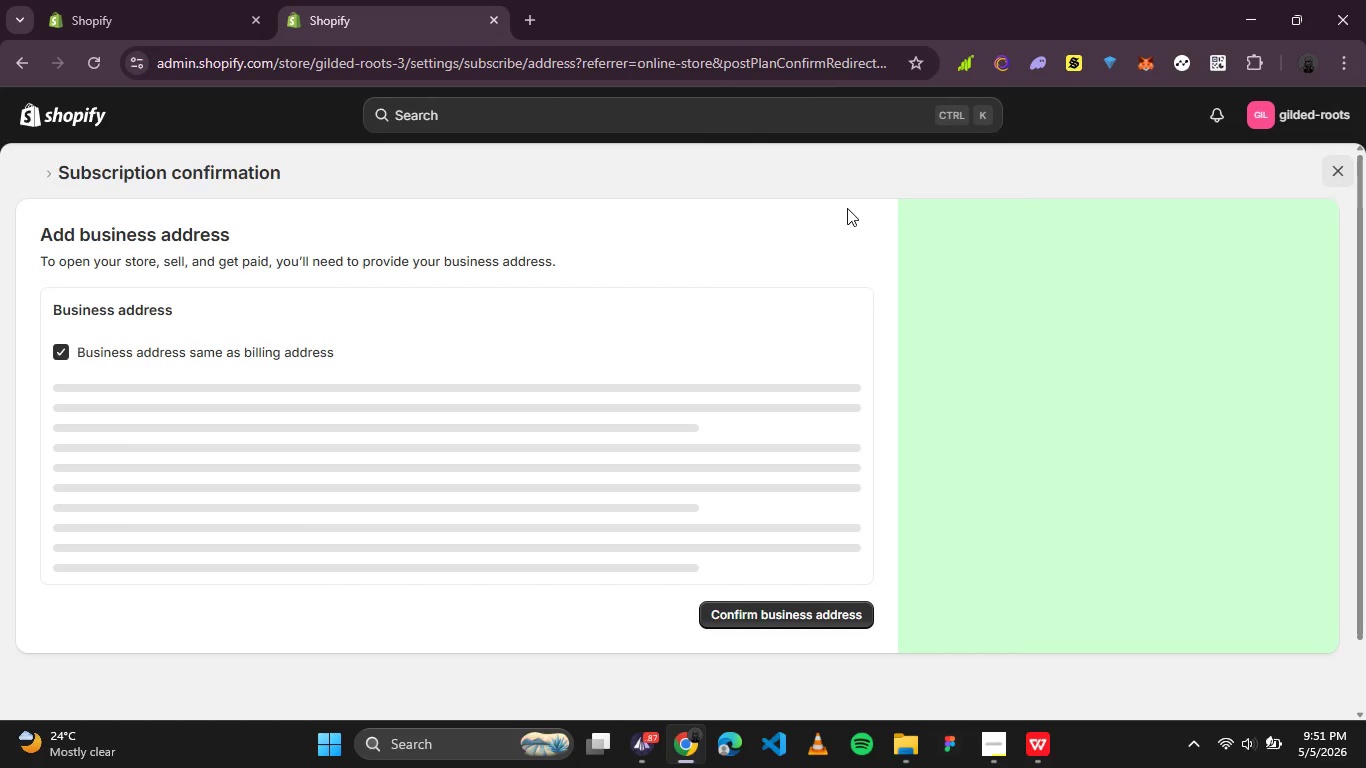 
left_click([760, 609])
 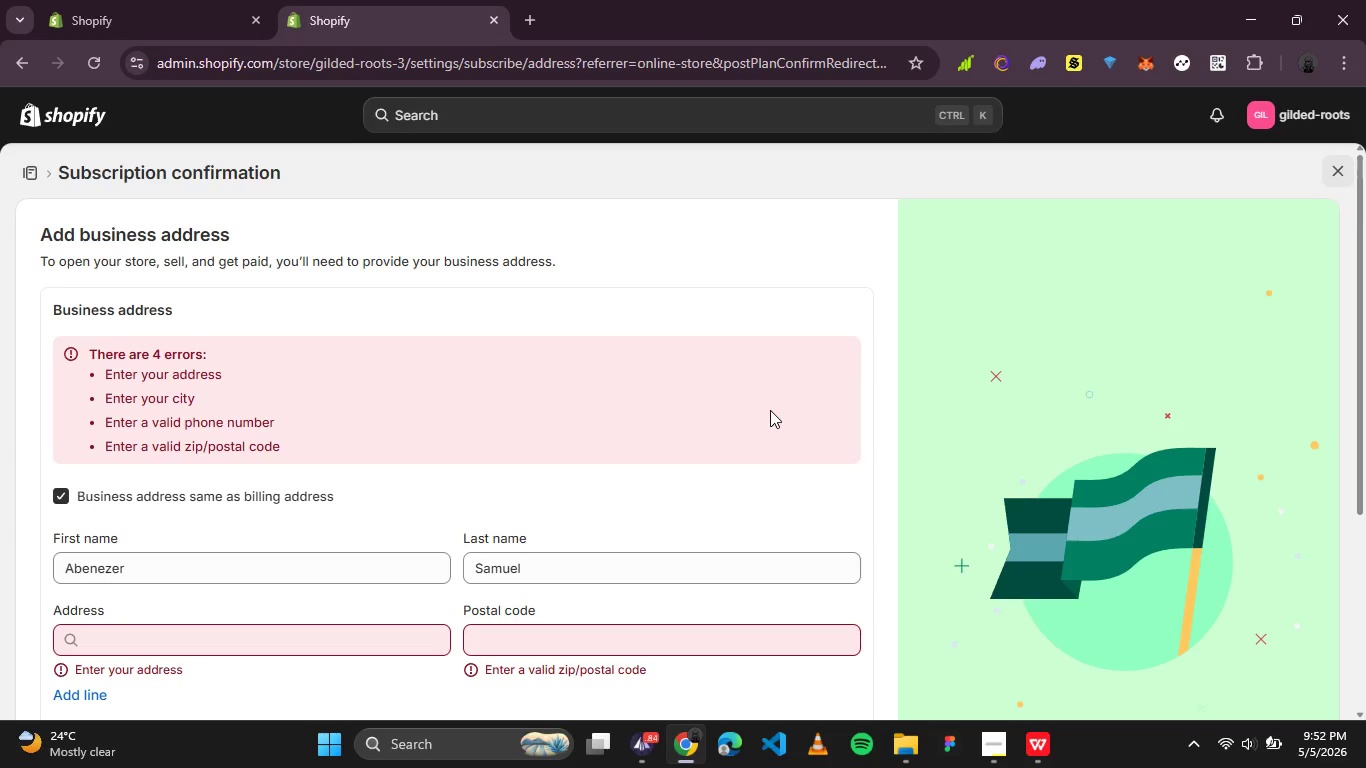 
wait(49.81)
 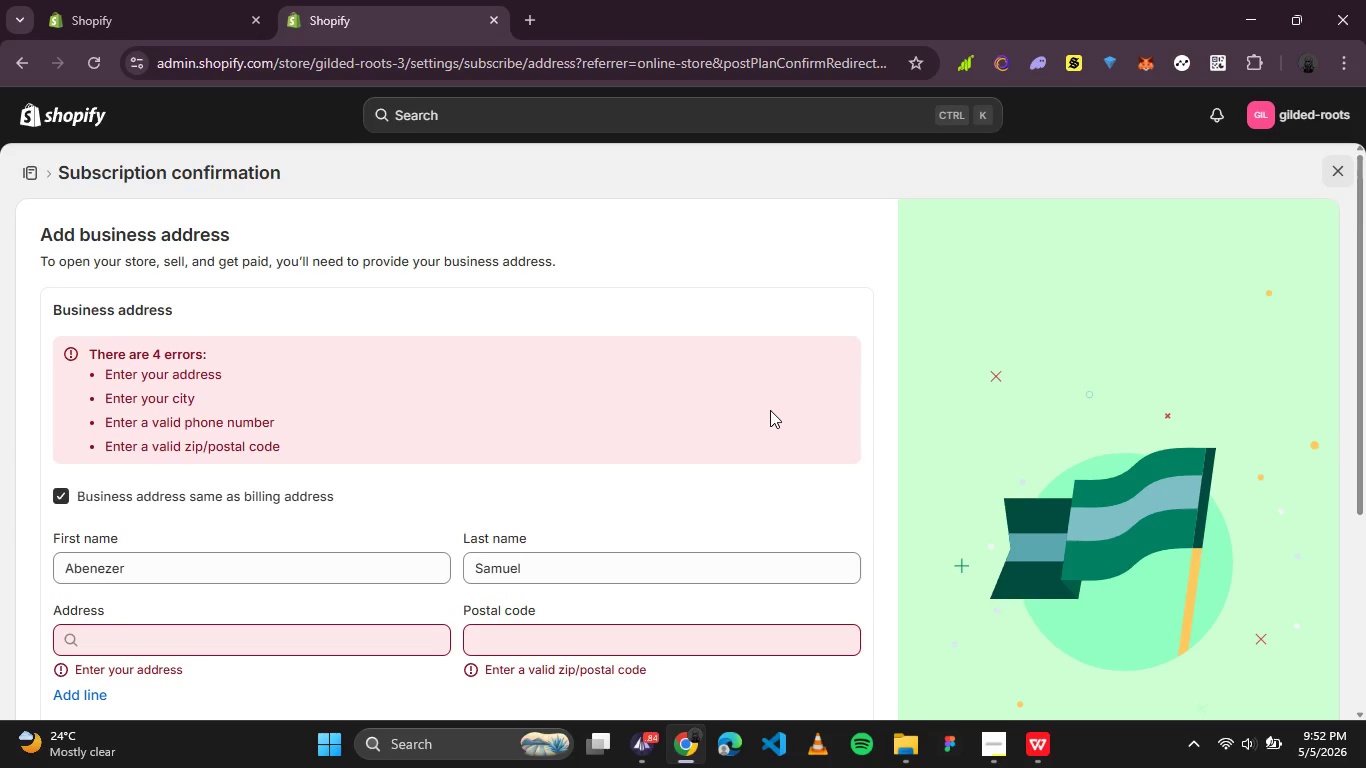 
left_click([149, 653])
 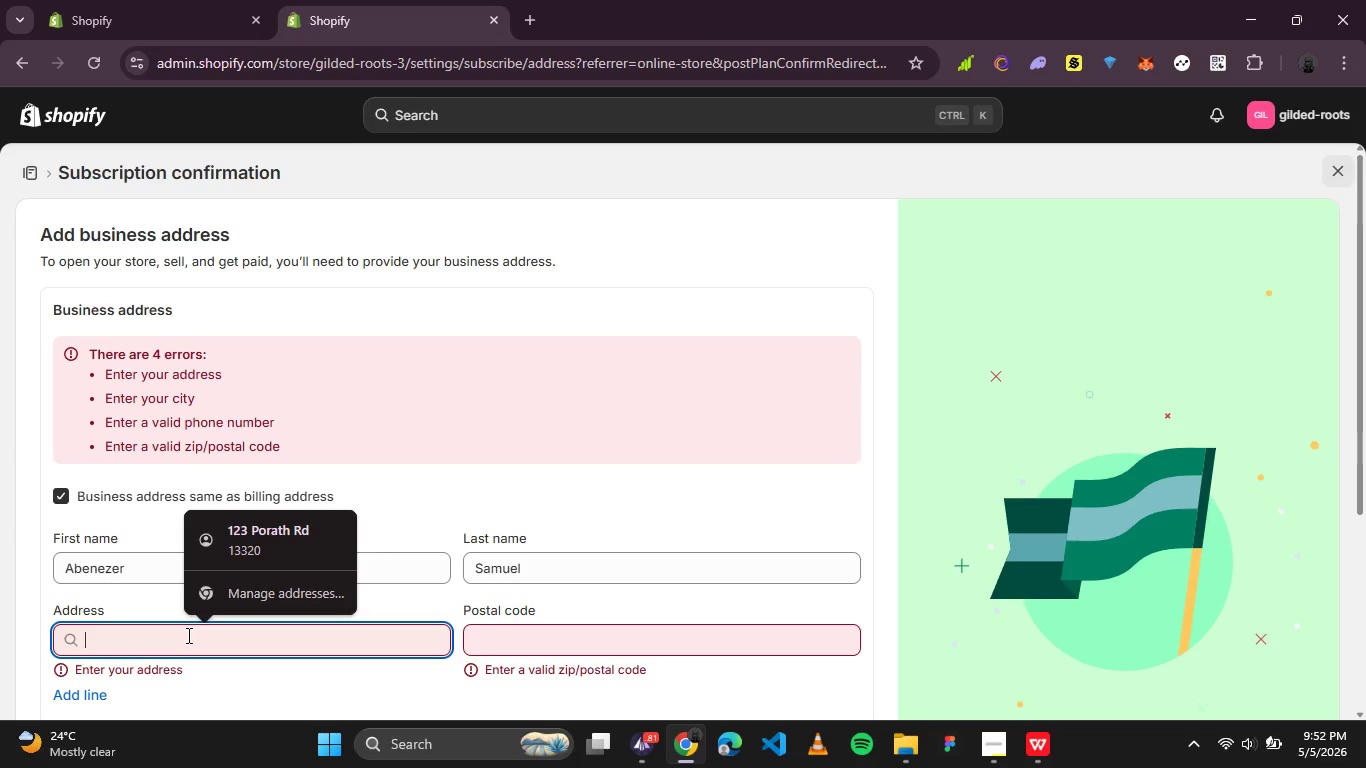 
type(131)
 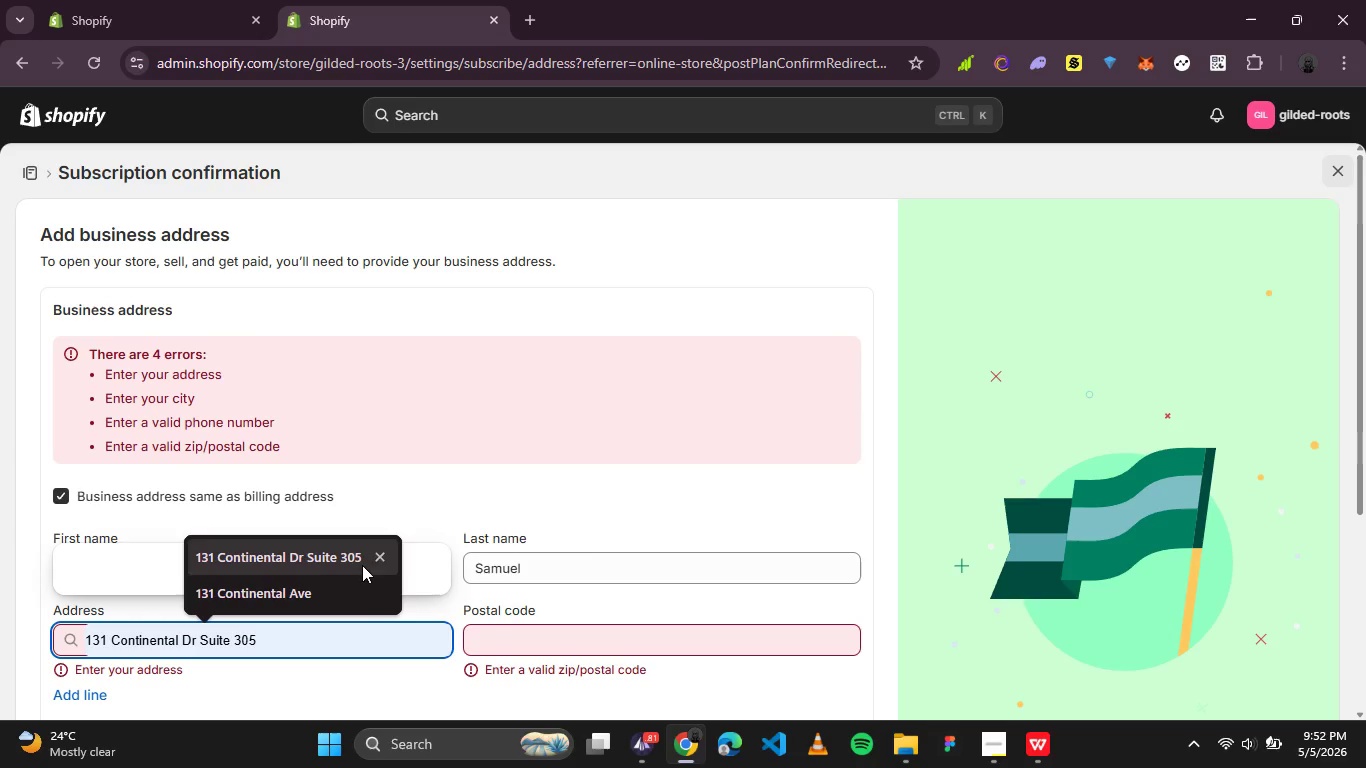 
left_click([330, 556])
 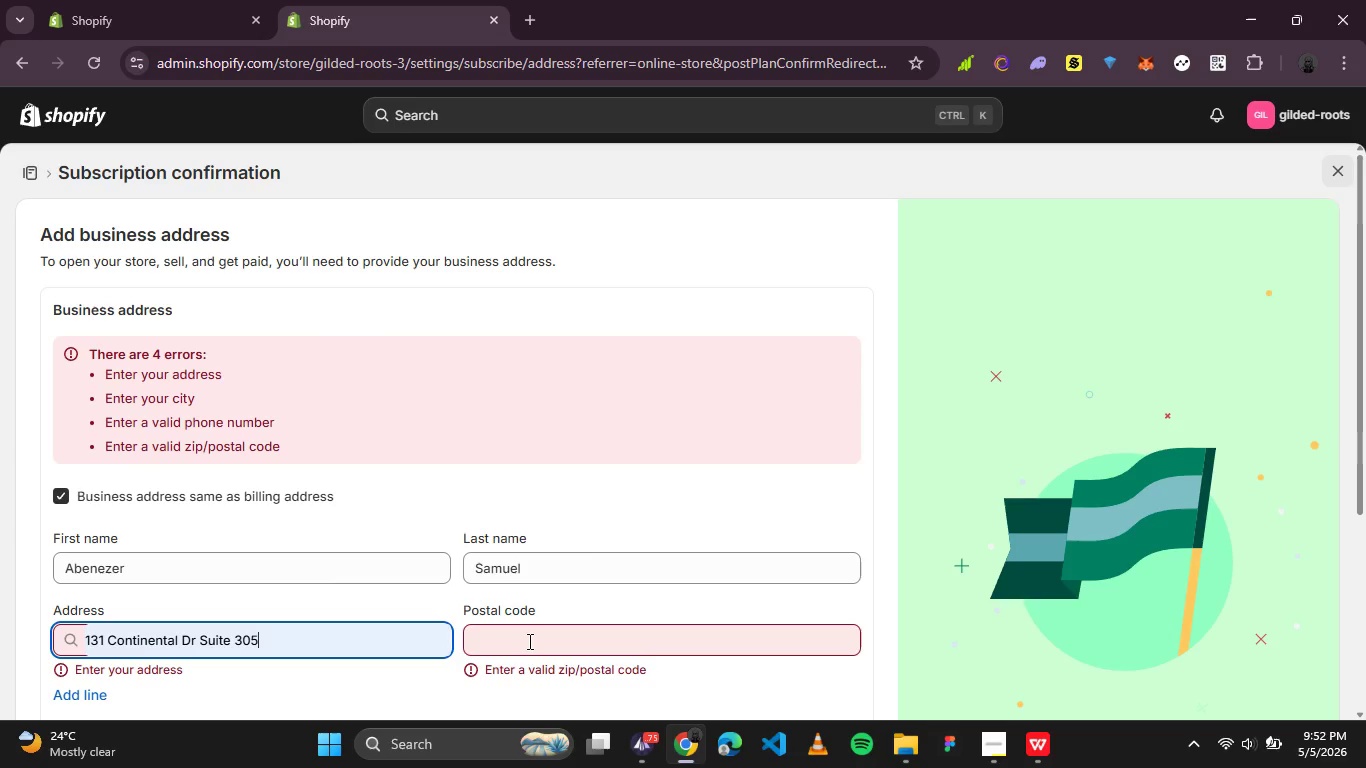 
left_click([529, 650])
 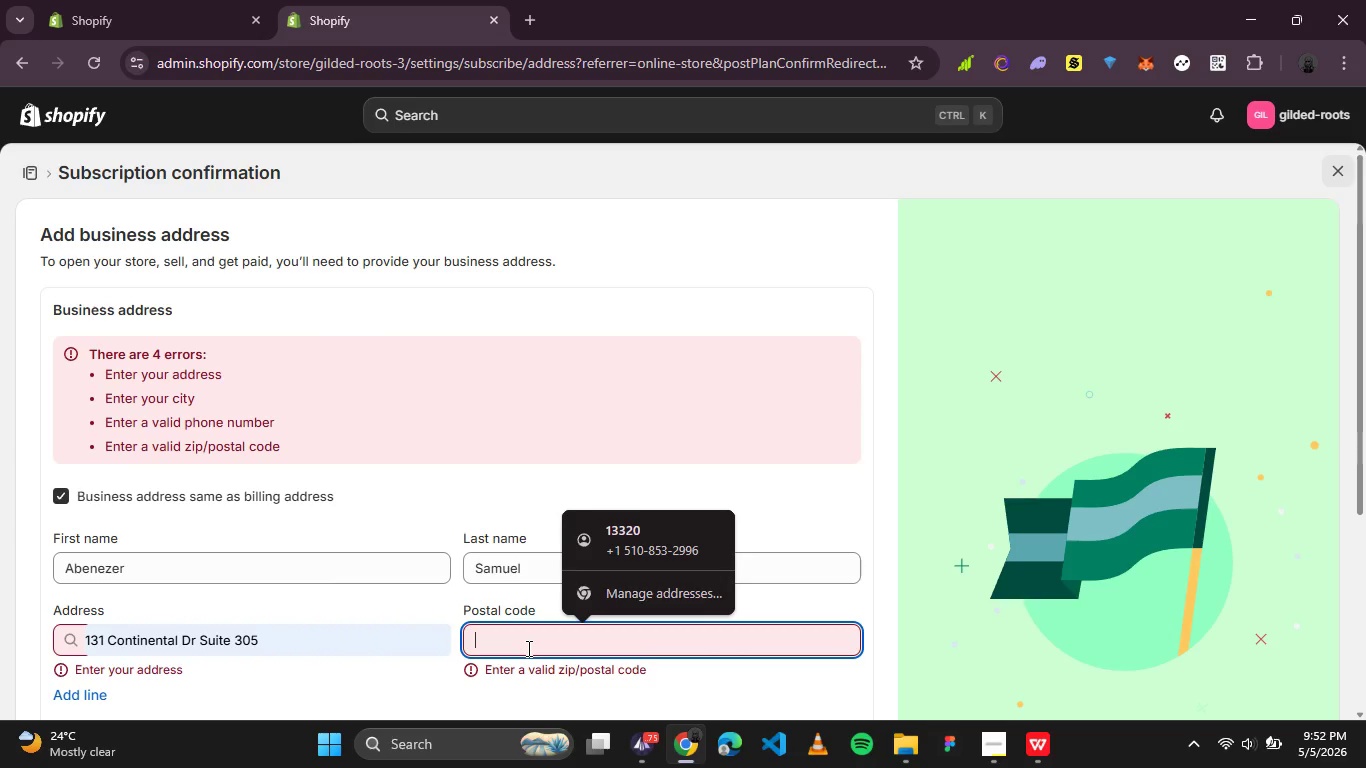 
wait(5.8)
 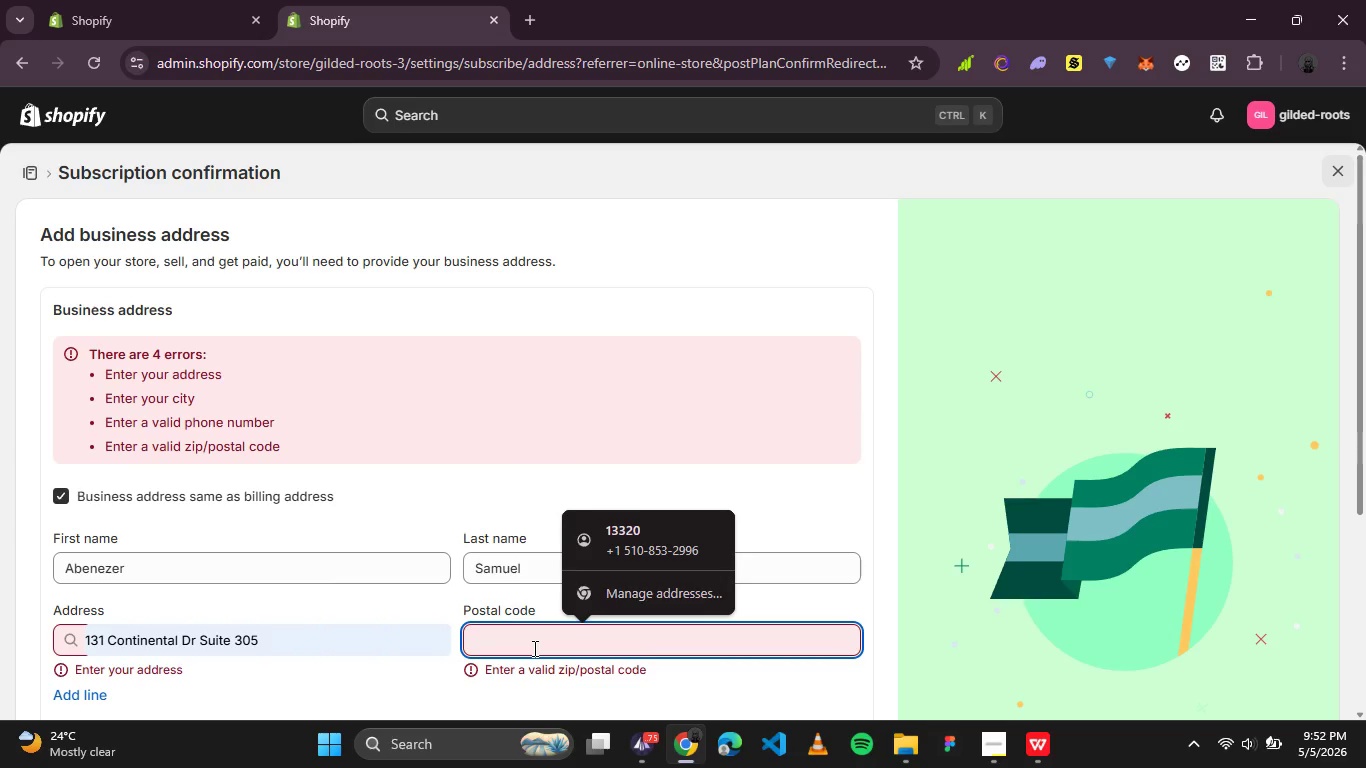 
type(19)
 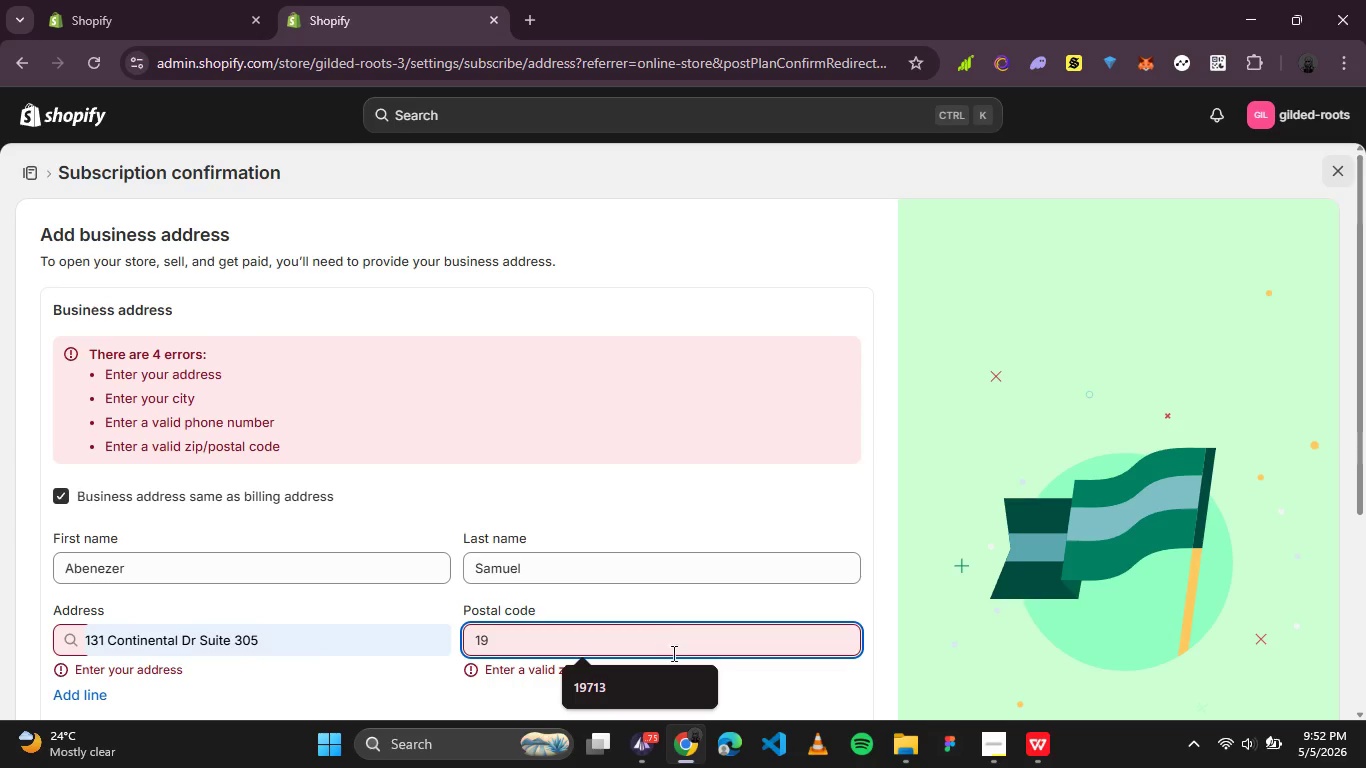 
left_click([626, 688])
 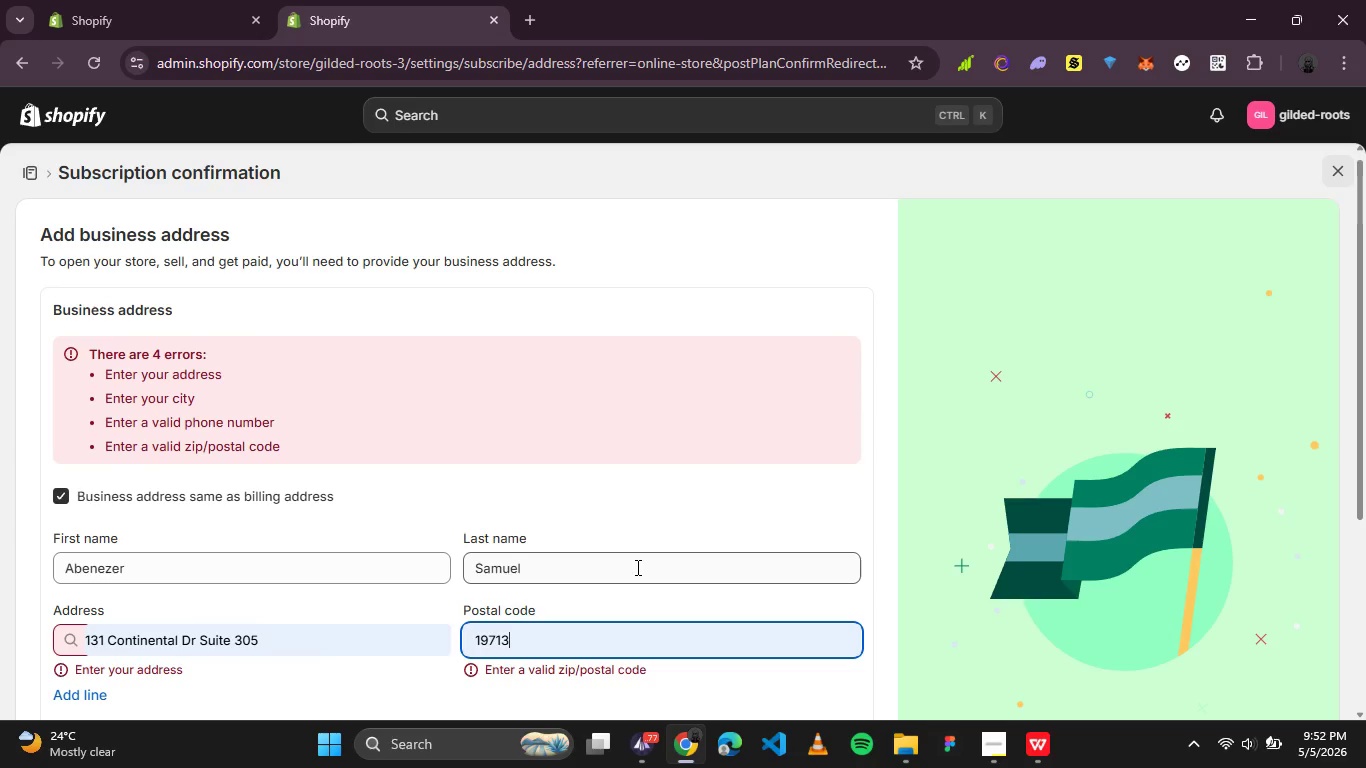 
scroll: coordinate [636, 567], scroll_direction: down, amount: 1.0
 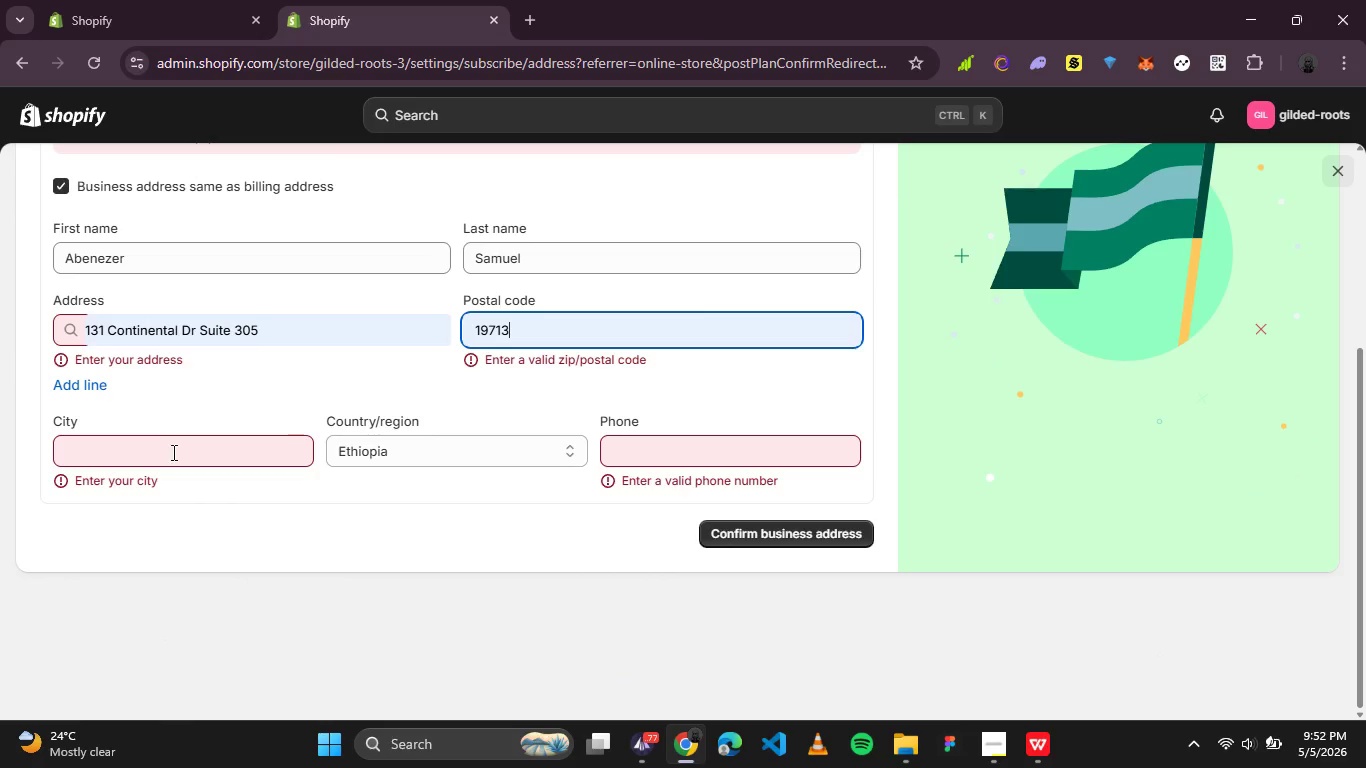 
left_click([170, 452])
 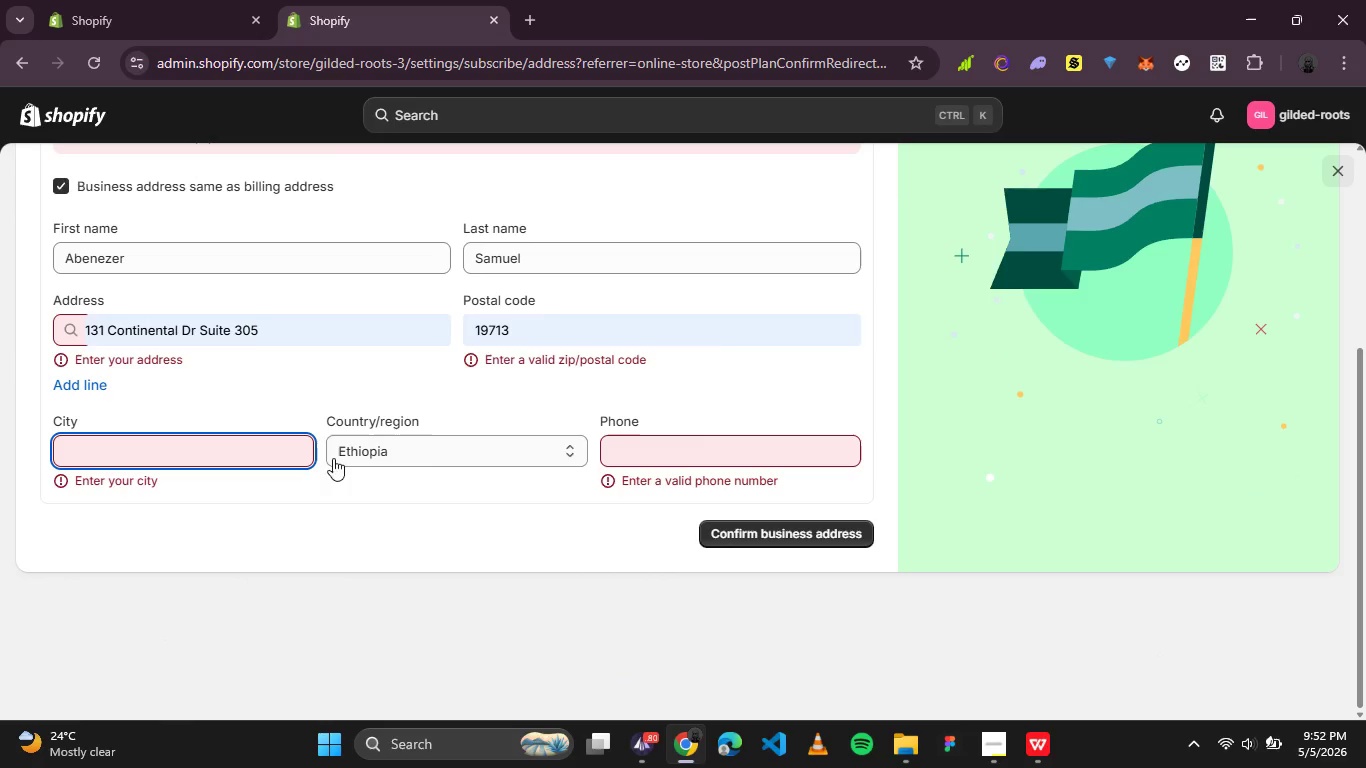 
left_click([456, 456])
 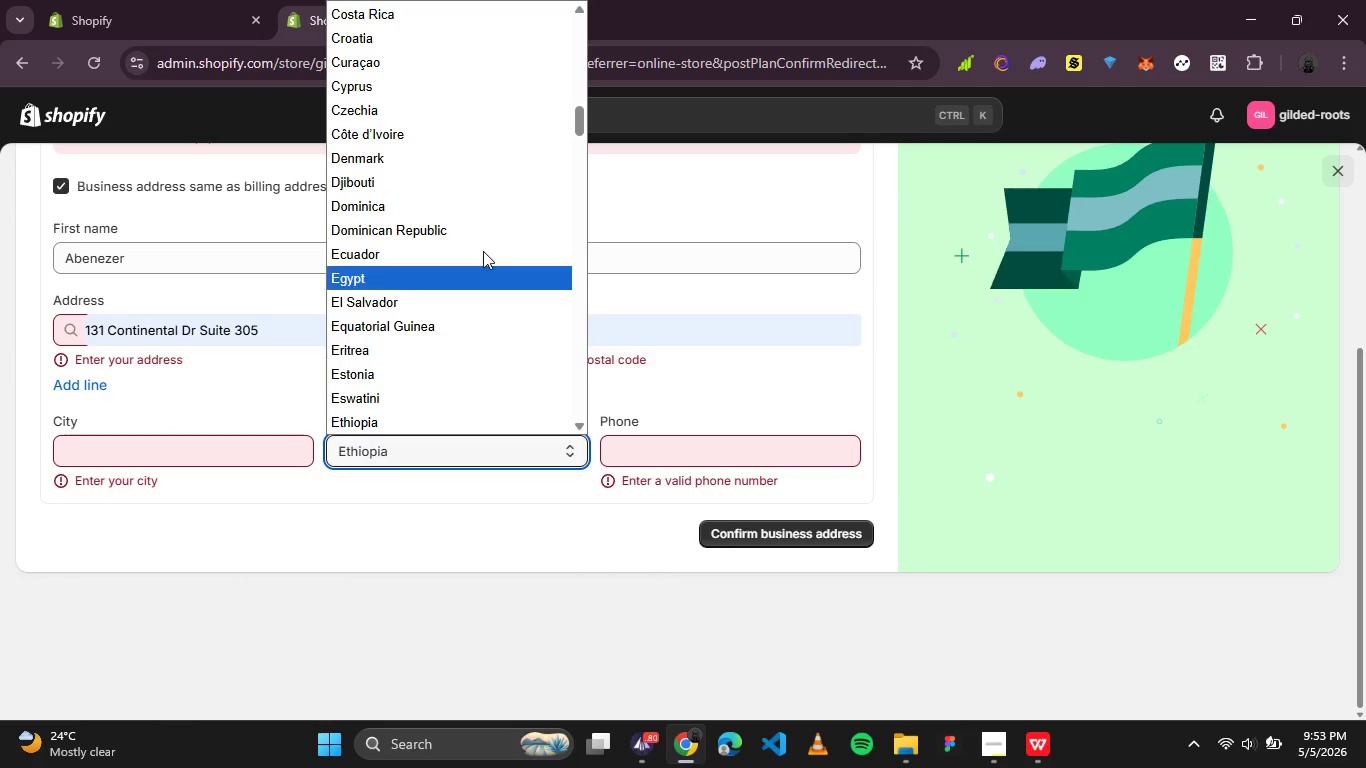 
scroll: coordinate [469, 270], scroll_direction: down, amount: 6.0
 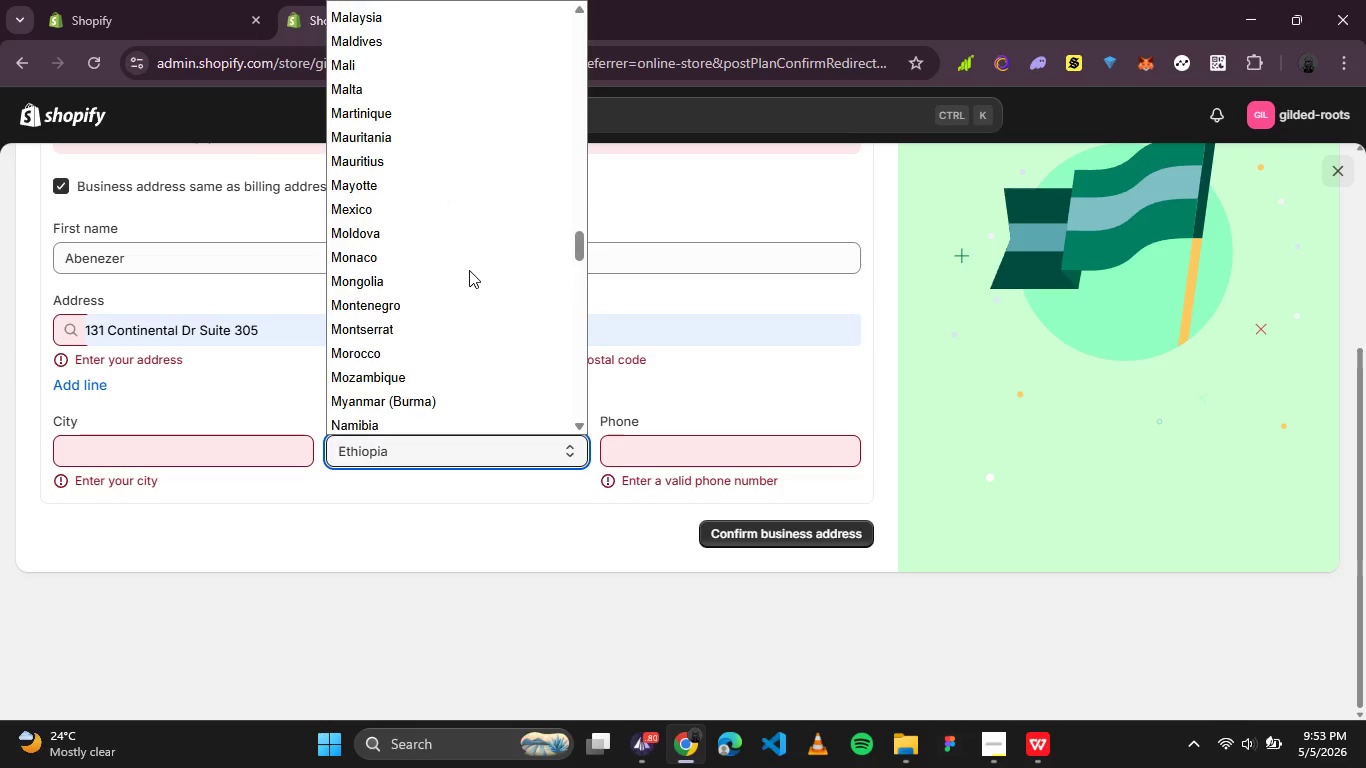 
scroll: coordinate [469, 270], scroll_direction: up, amount: 1.0
 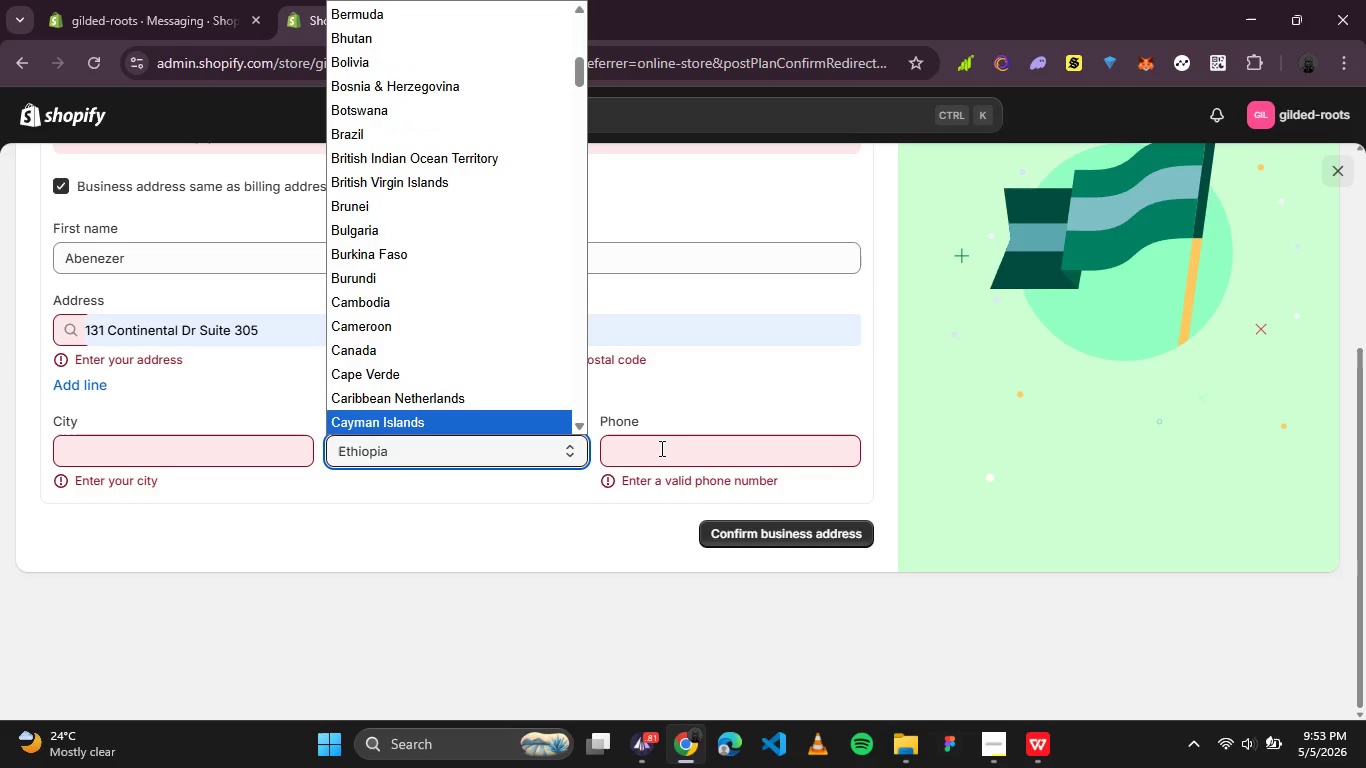 
wait(30.72)
 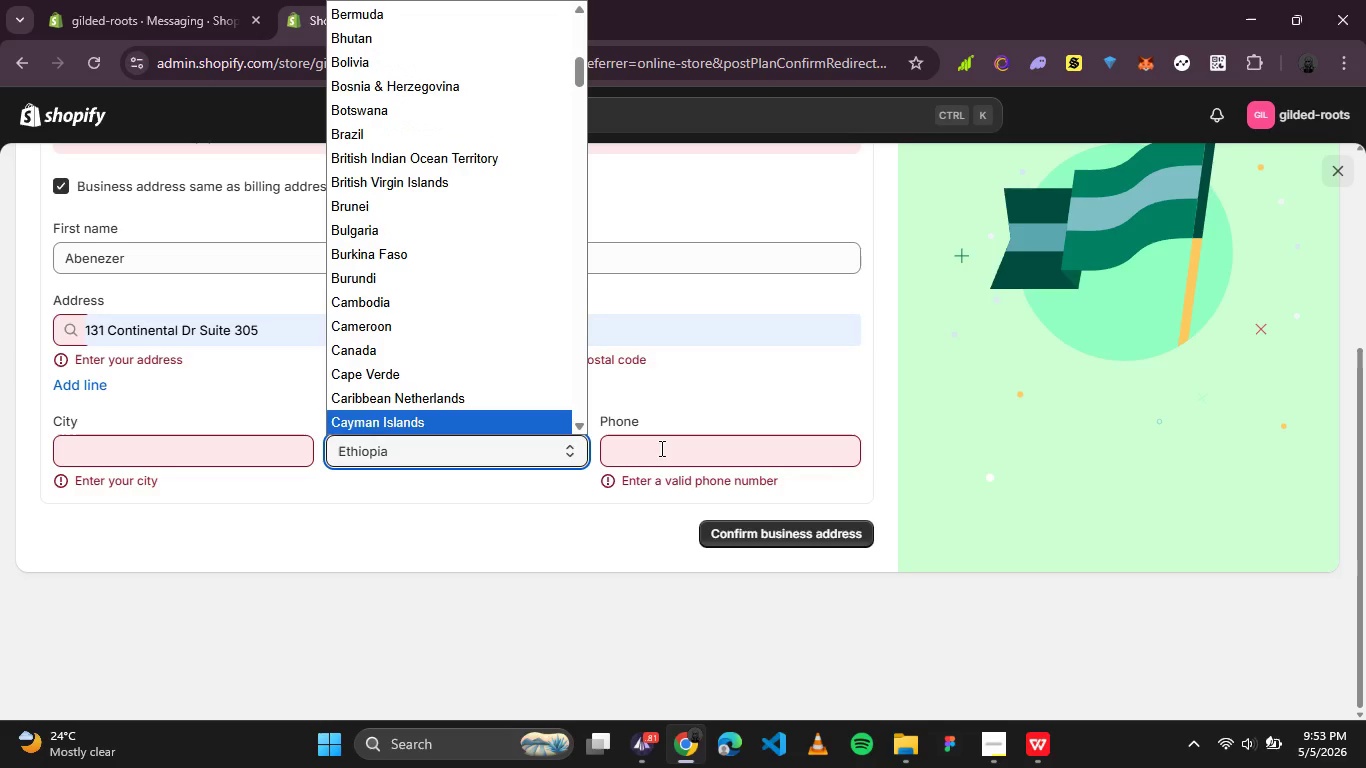 
left_click([210, 460])
 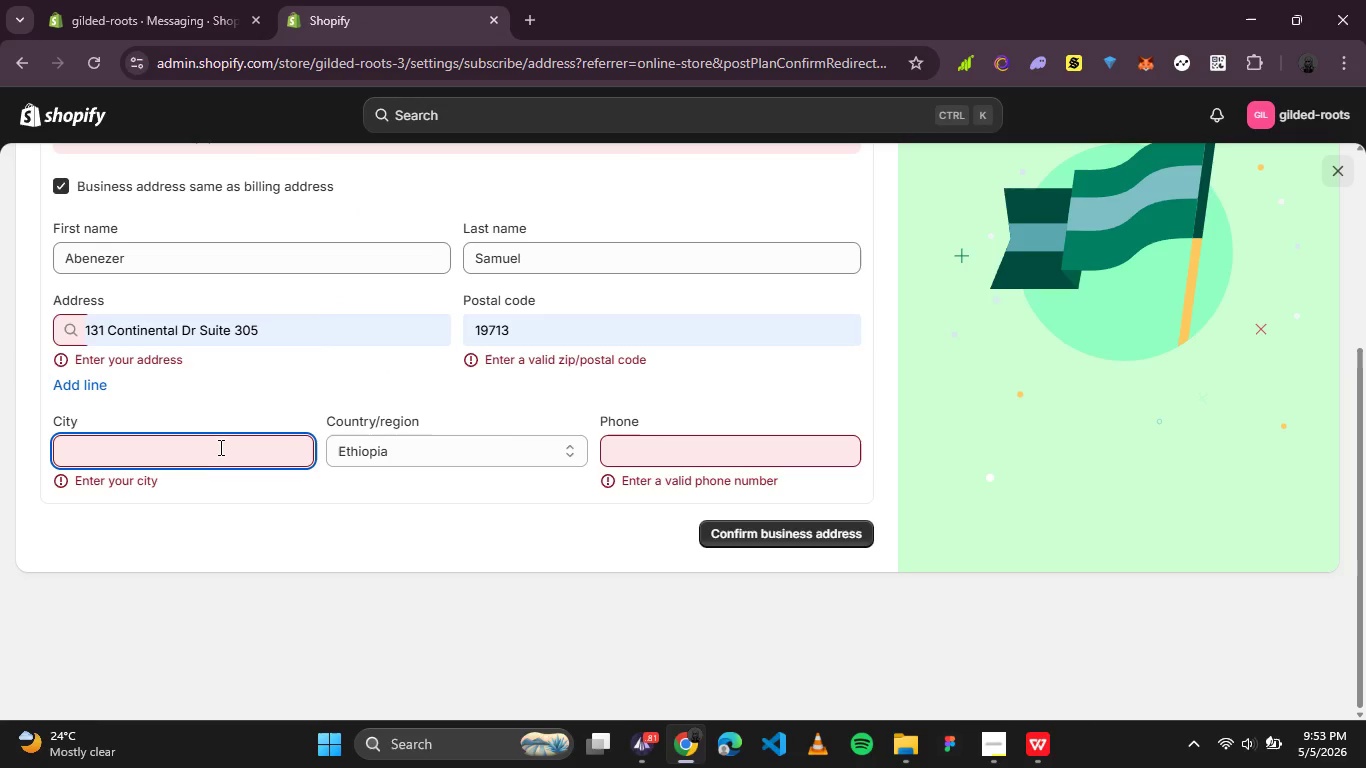 
wait(5.05)
 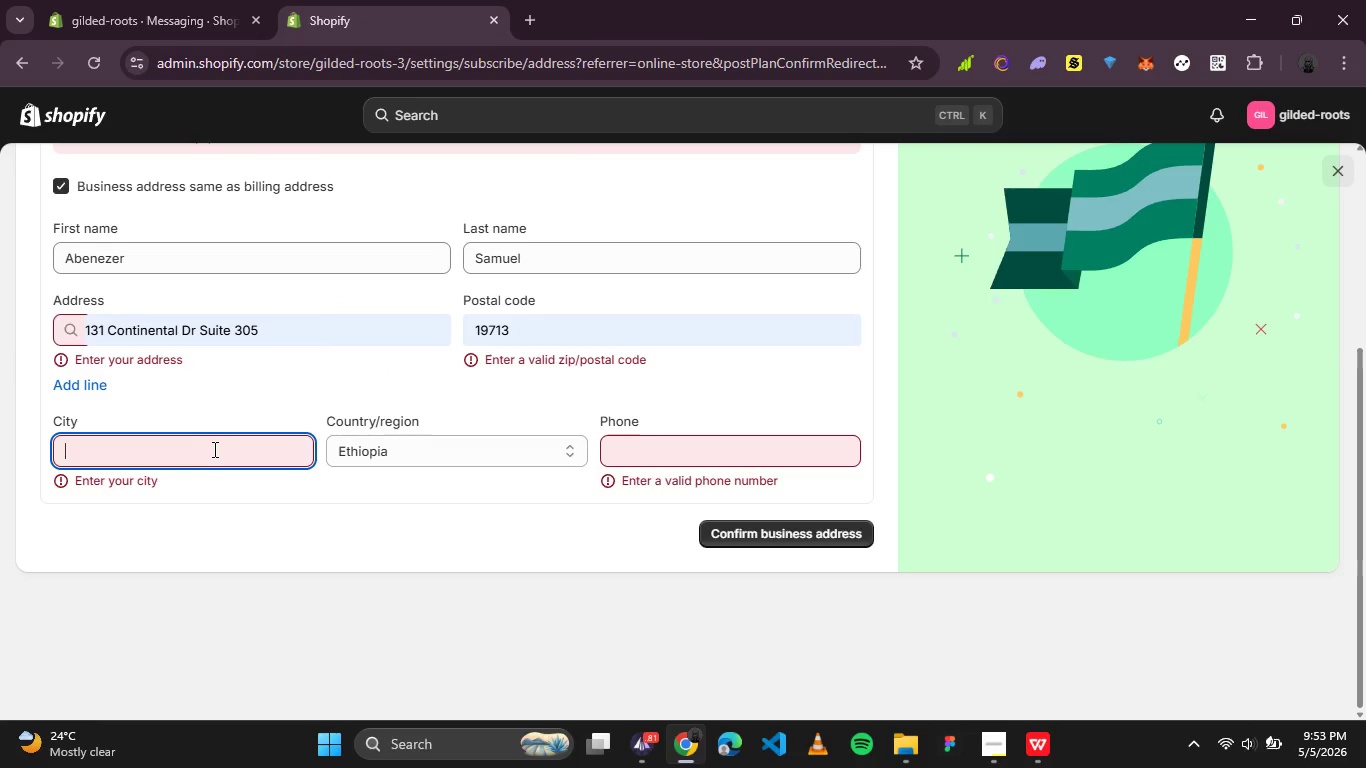 
scroll: coordinate [828, 559], scroll_direction: down, amount: 2.0
 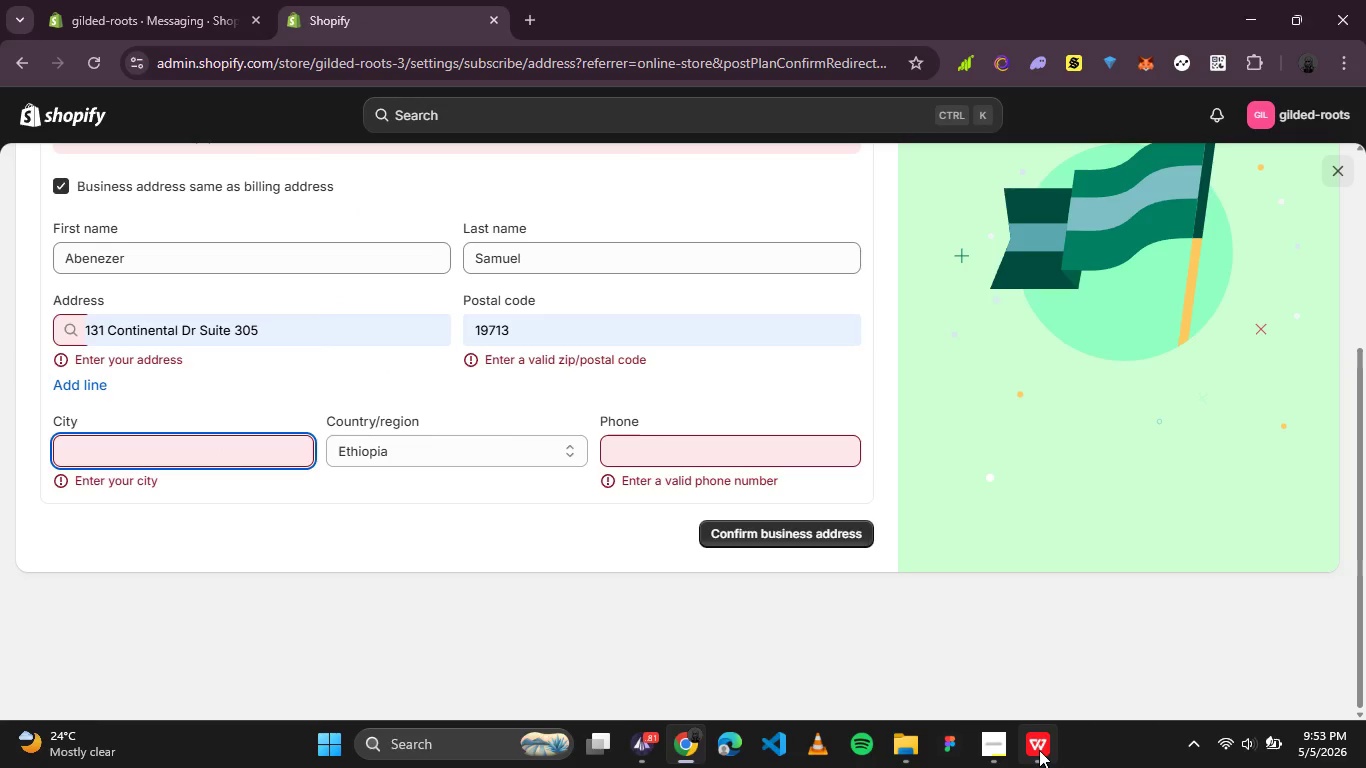 
left_click([1039, 750])
 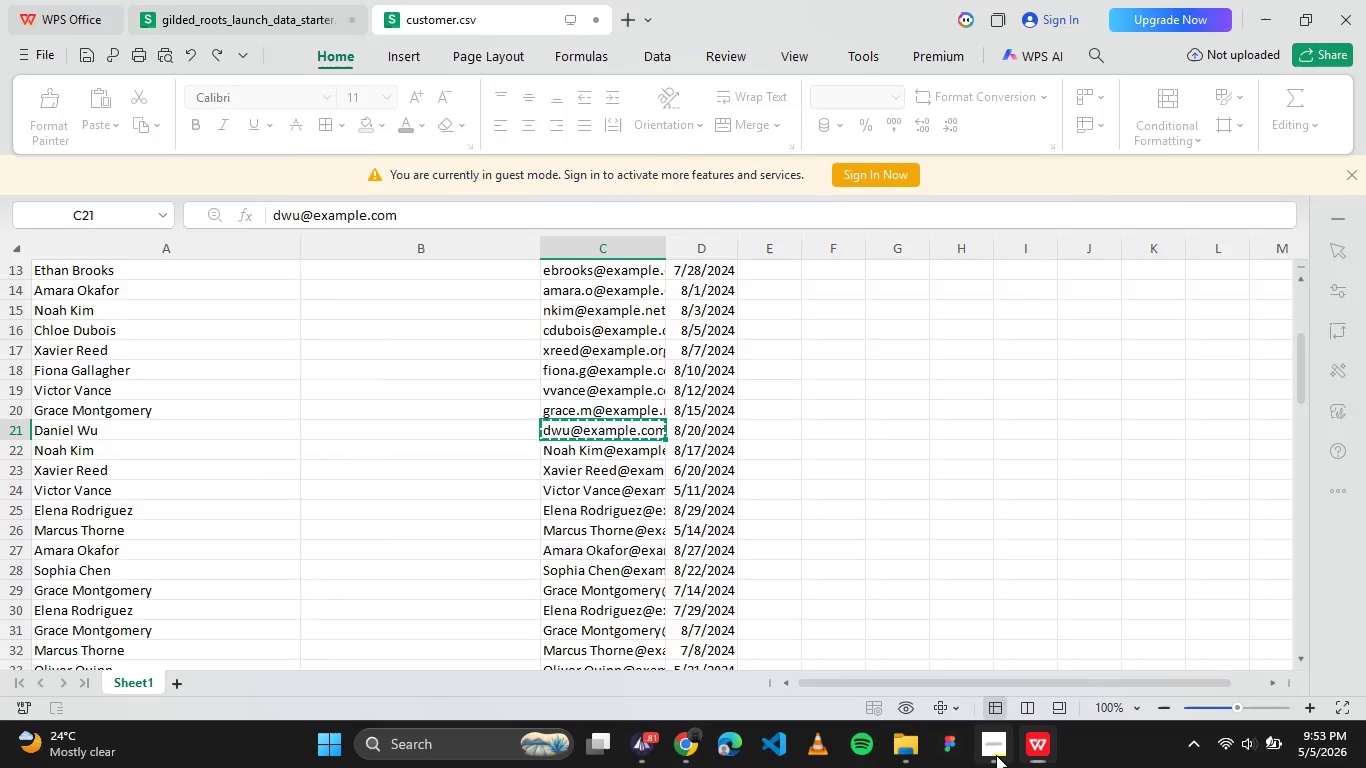 
left_click([996, 755])